 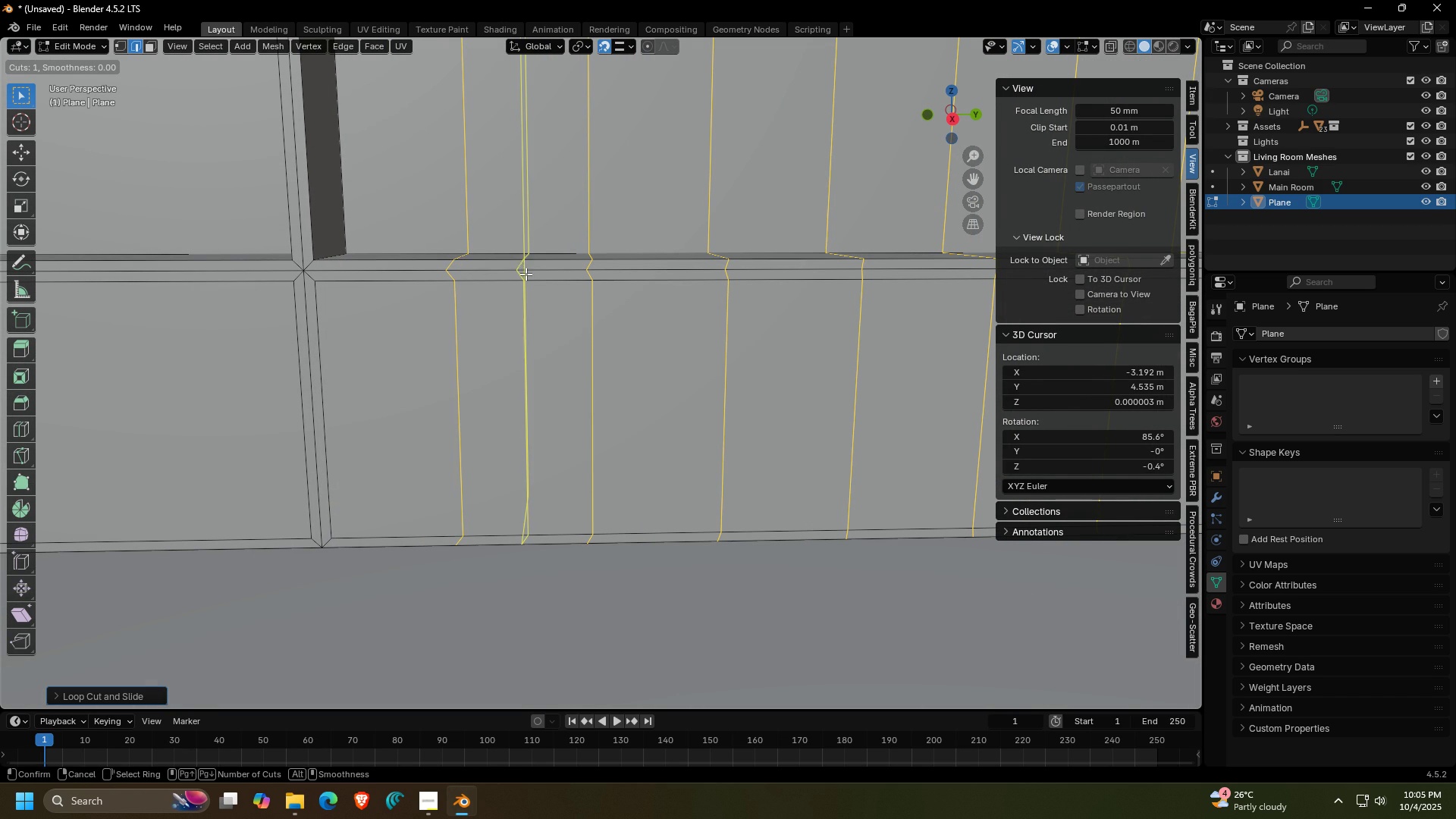 
key(Escape)
 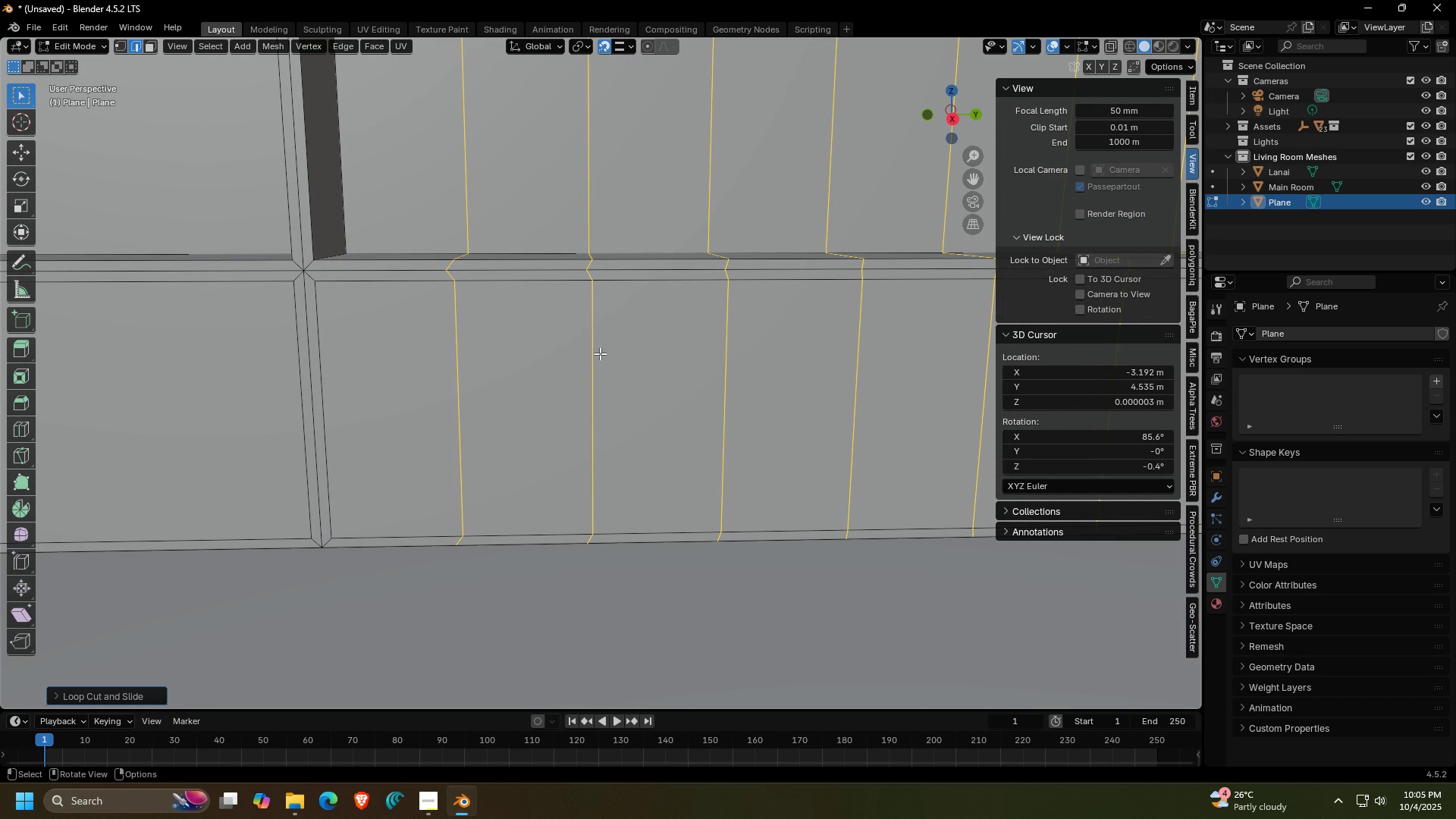 
scroll: coordinate [602, 362], scroll_direction: down, amount: 4.0
 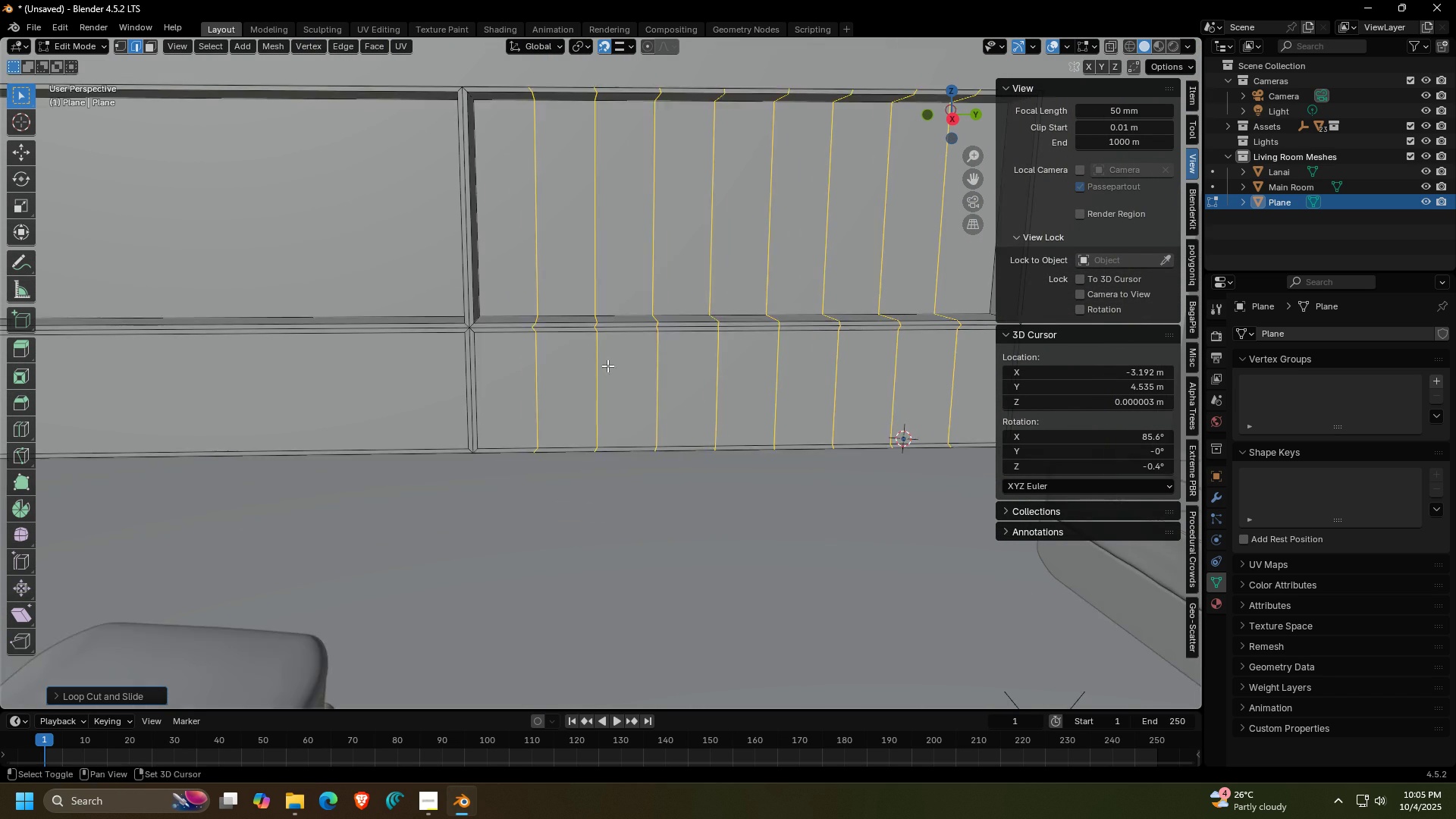 
key(Shift+ShiftLeft)
 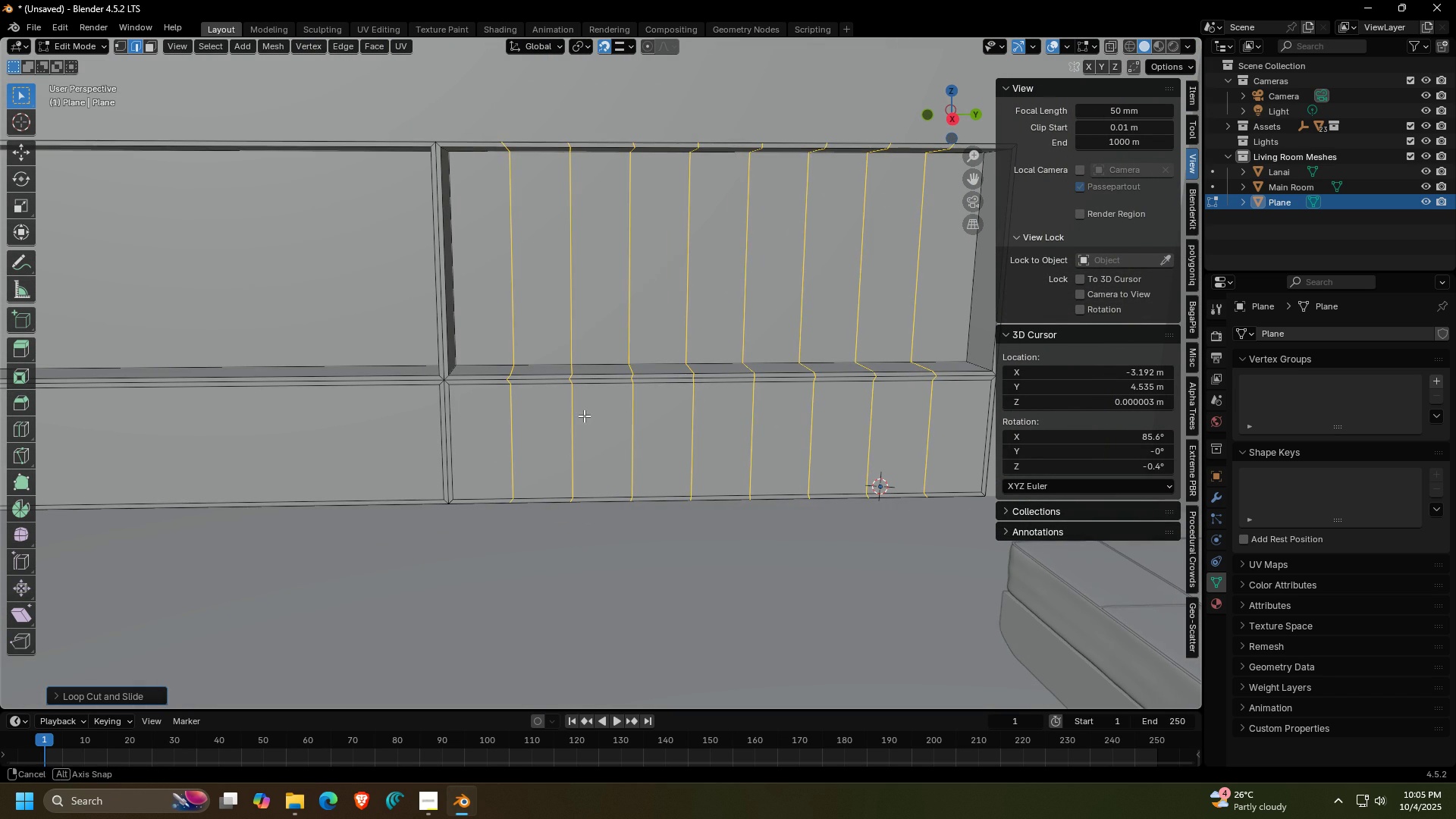 
double_click([584, 416])